 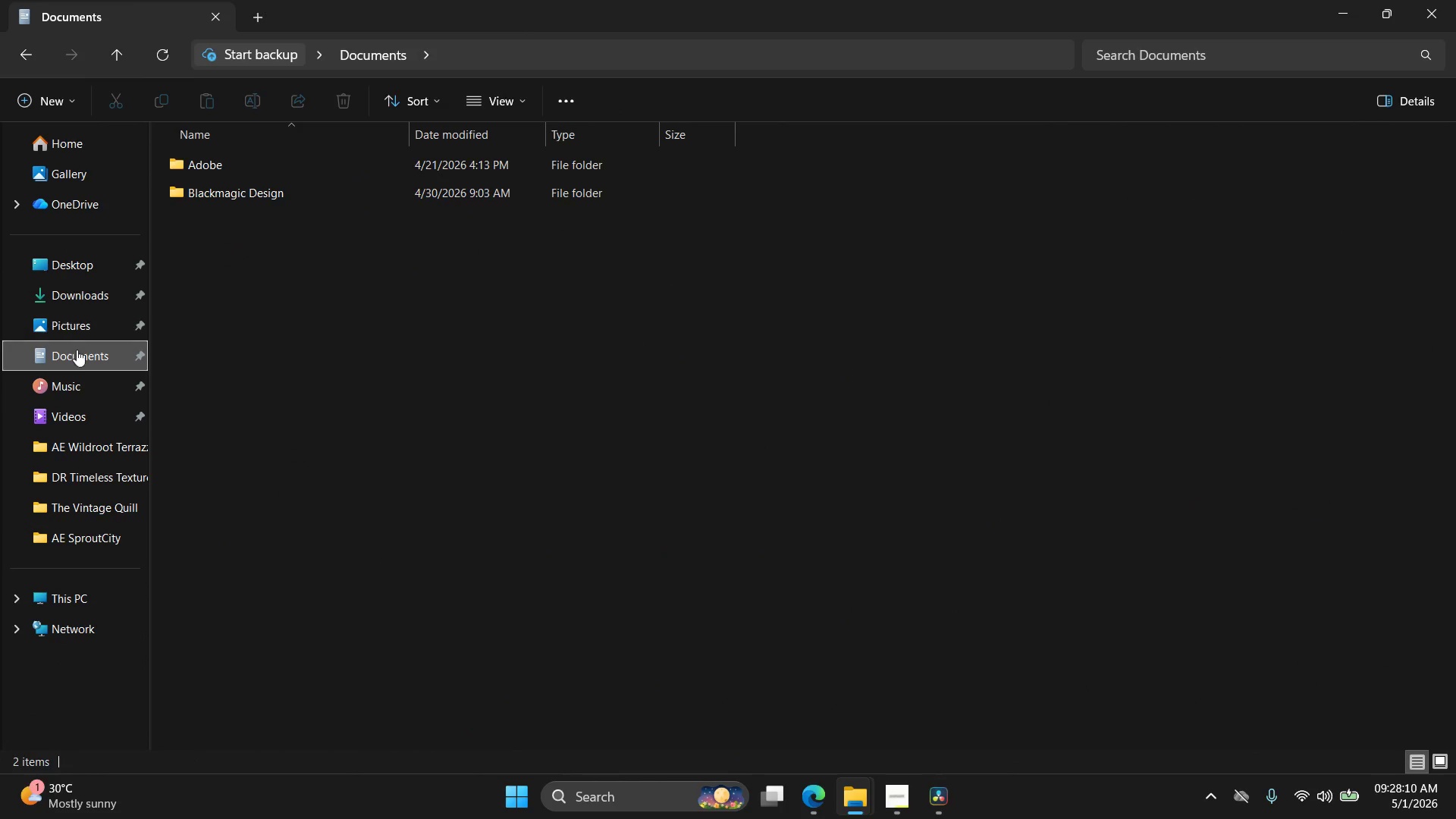 
left_click([99, 482])
 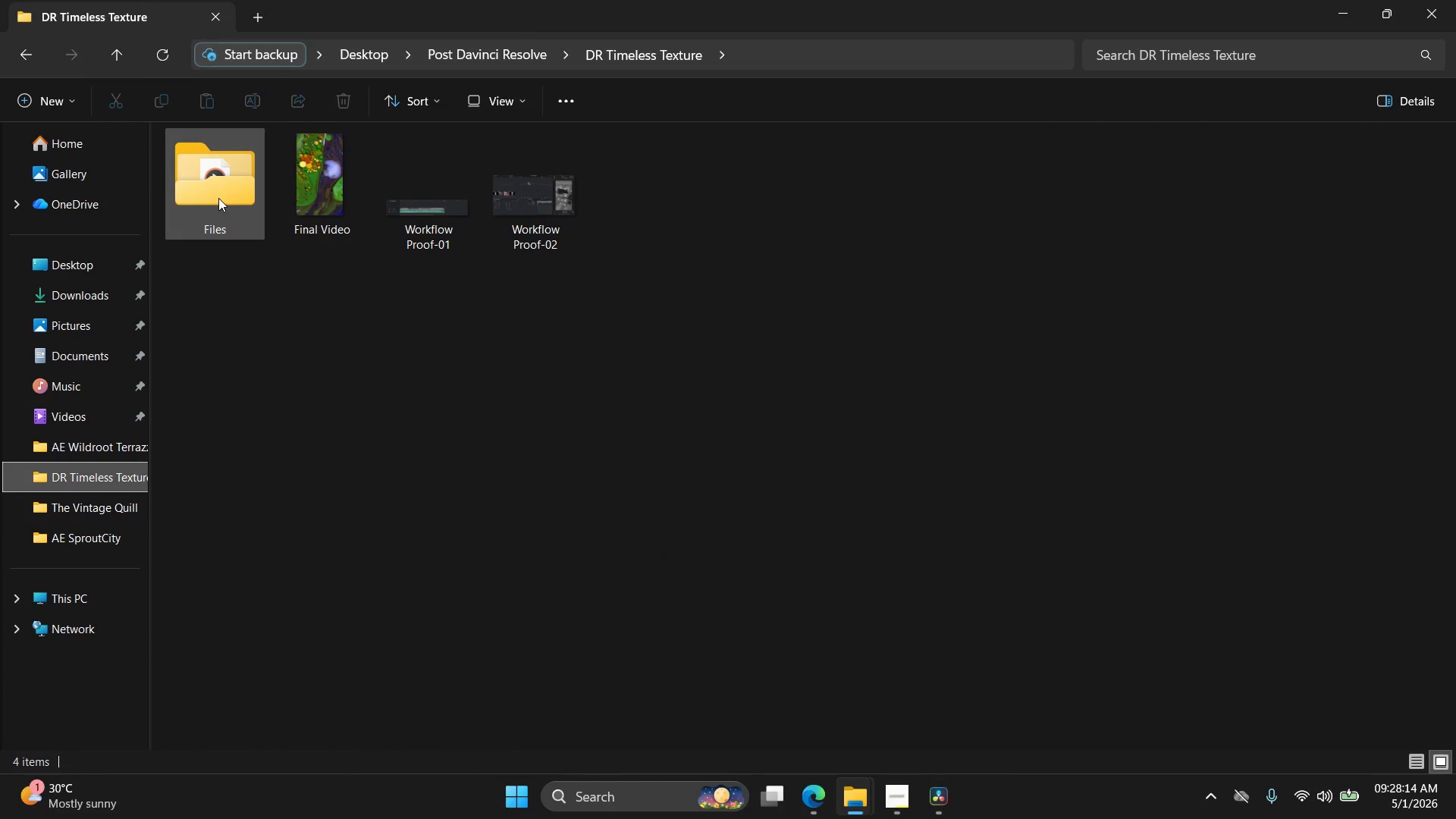 
left_click([66, 268])
 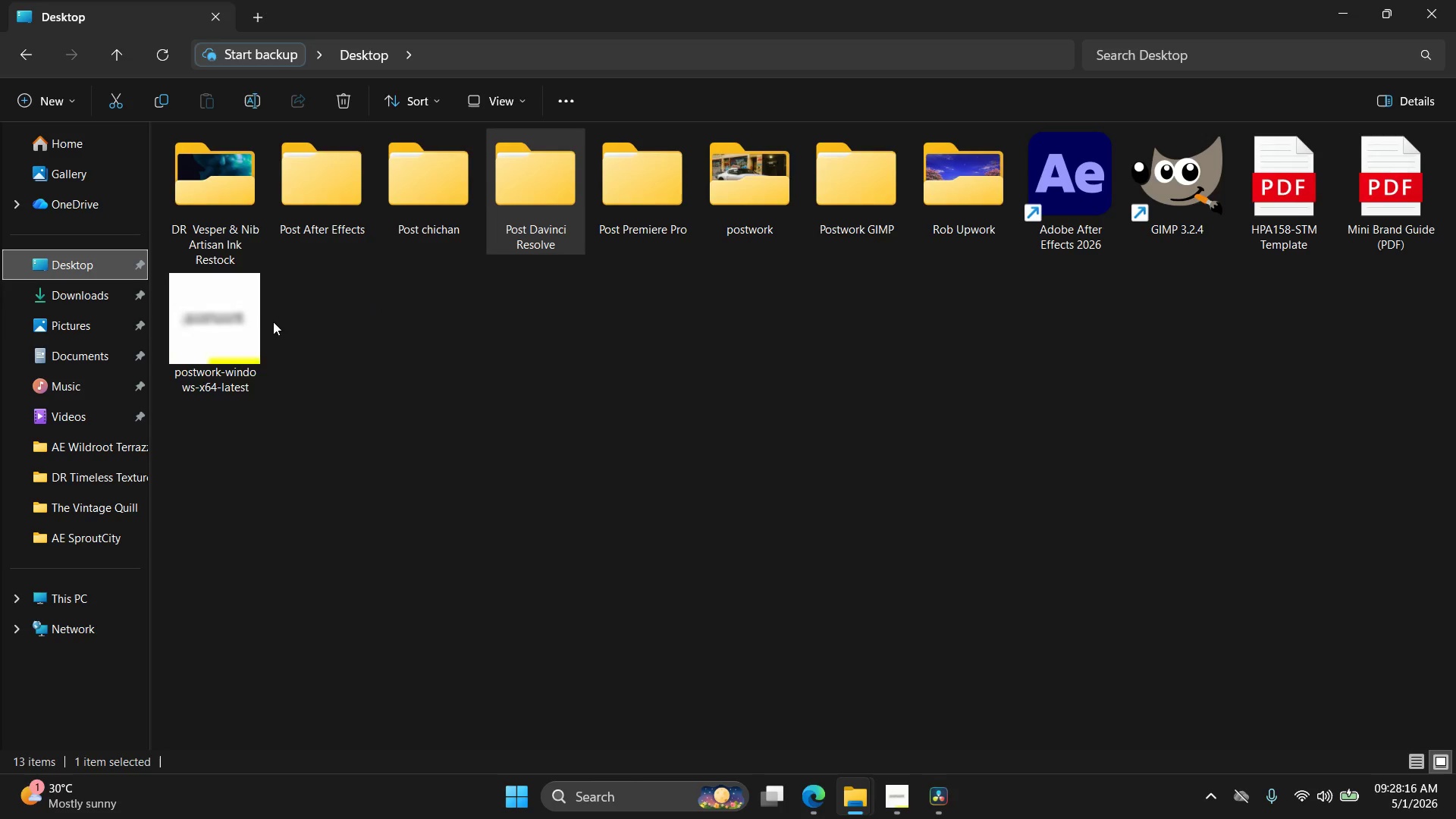 
left_click([86, 325])
 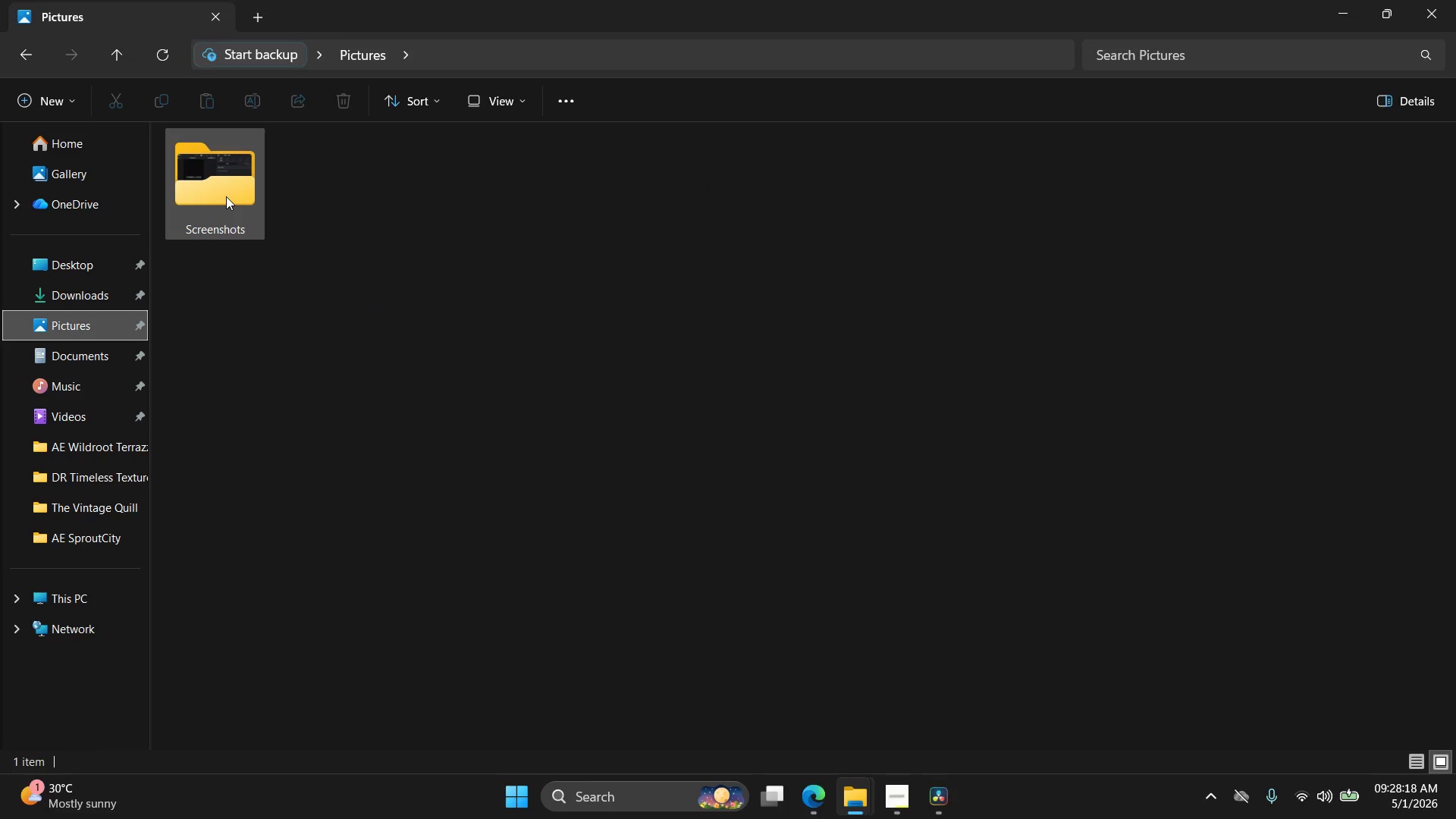 
double_click([226, 196])
 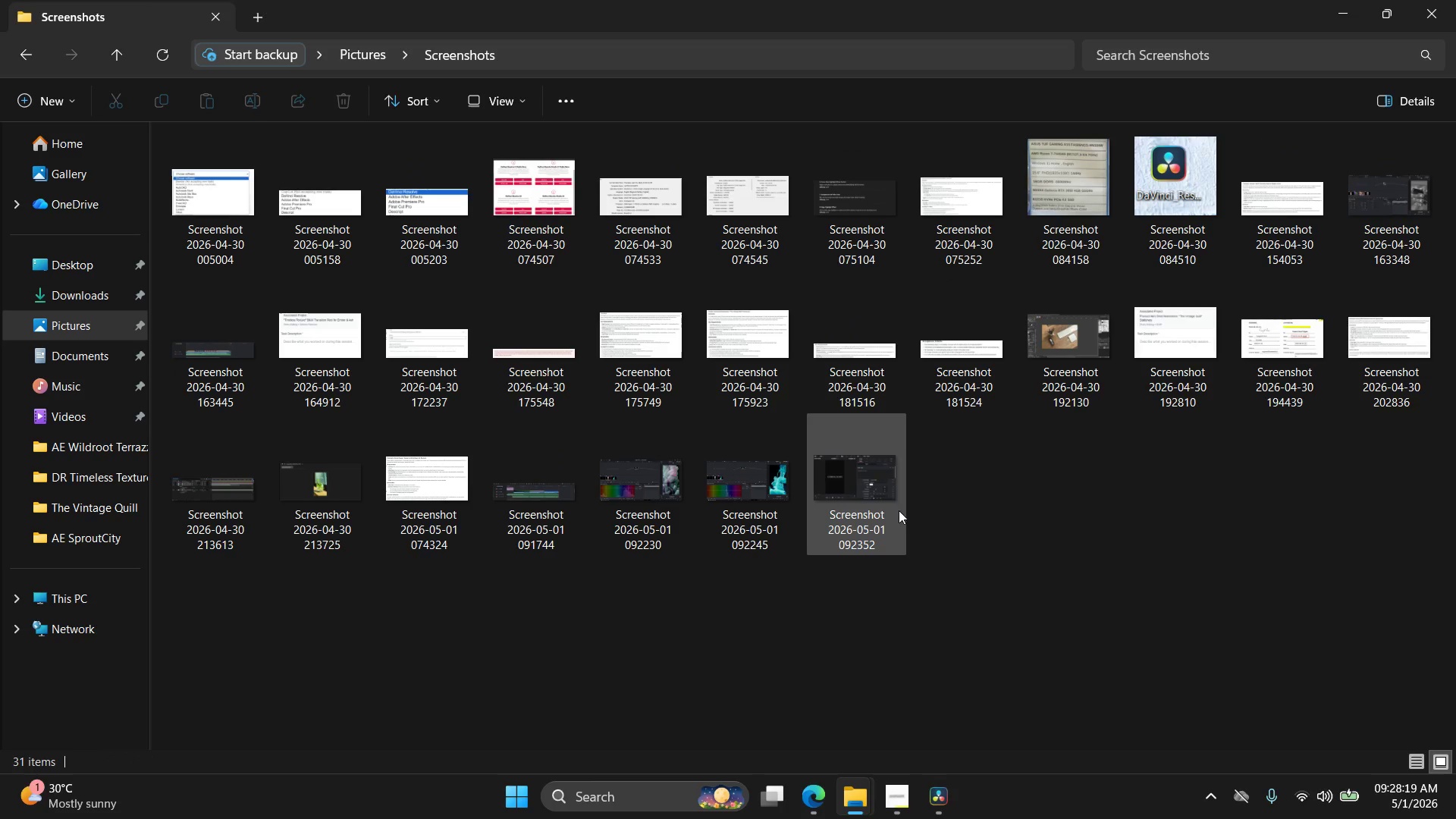 
left_click([858, 478])
 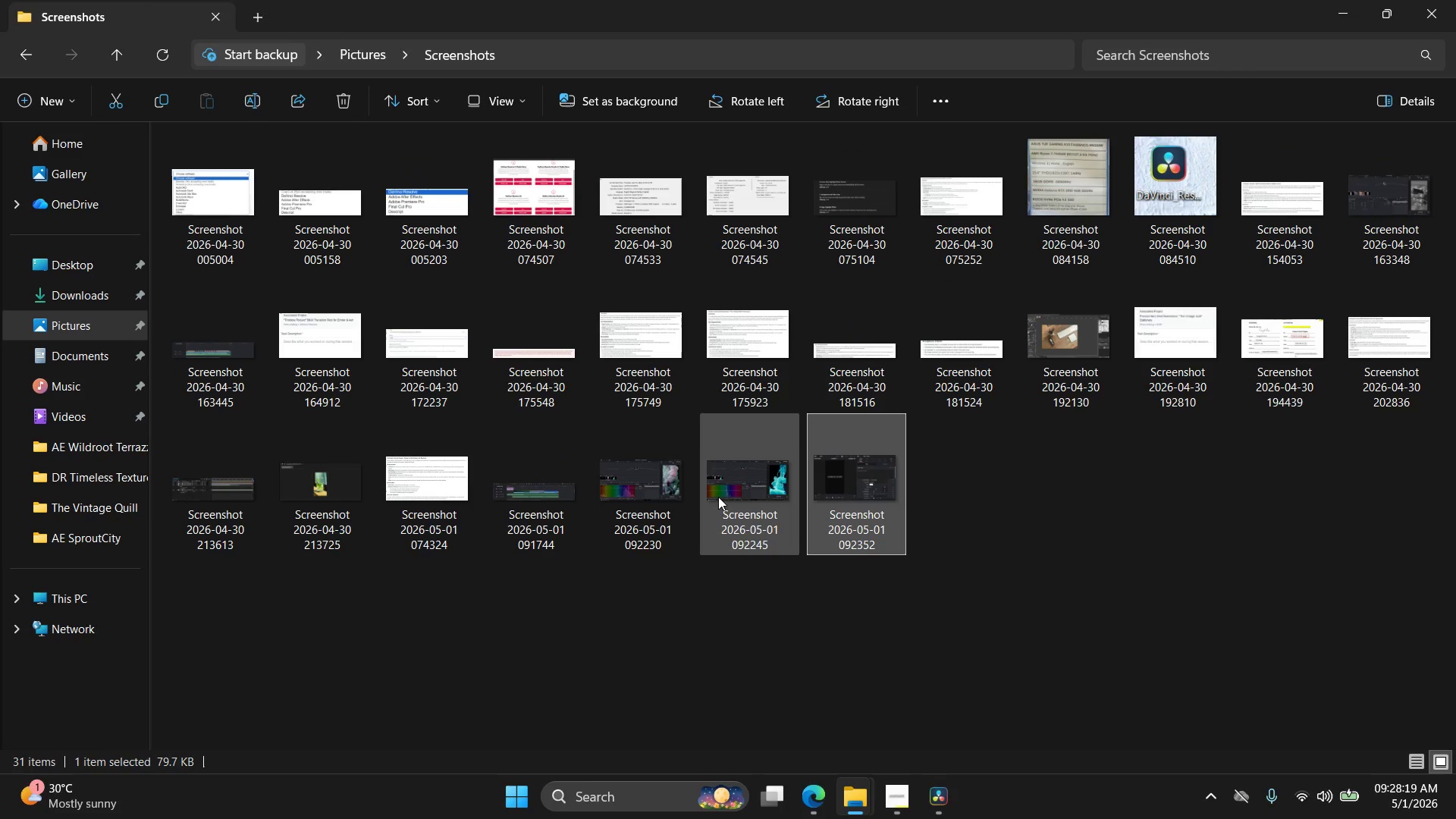 
hold_key(key=ShiftLeft, duration=0.41)
left_click([649, 486])
 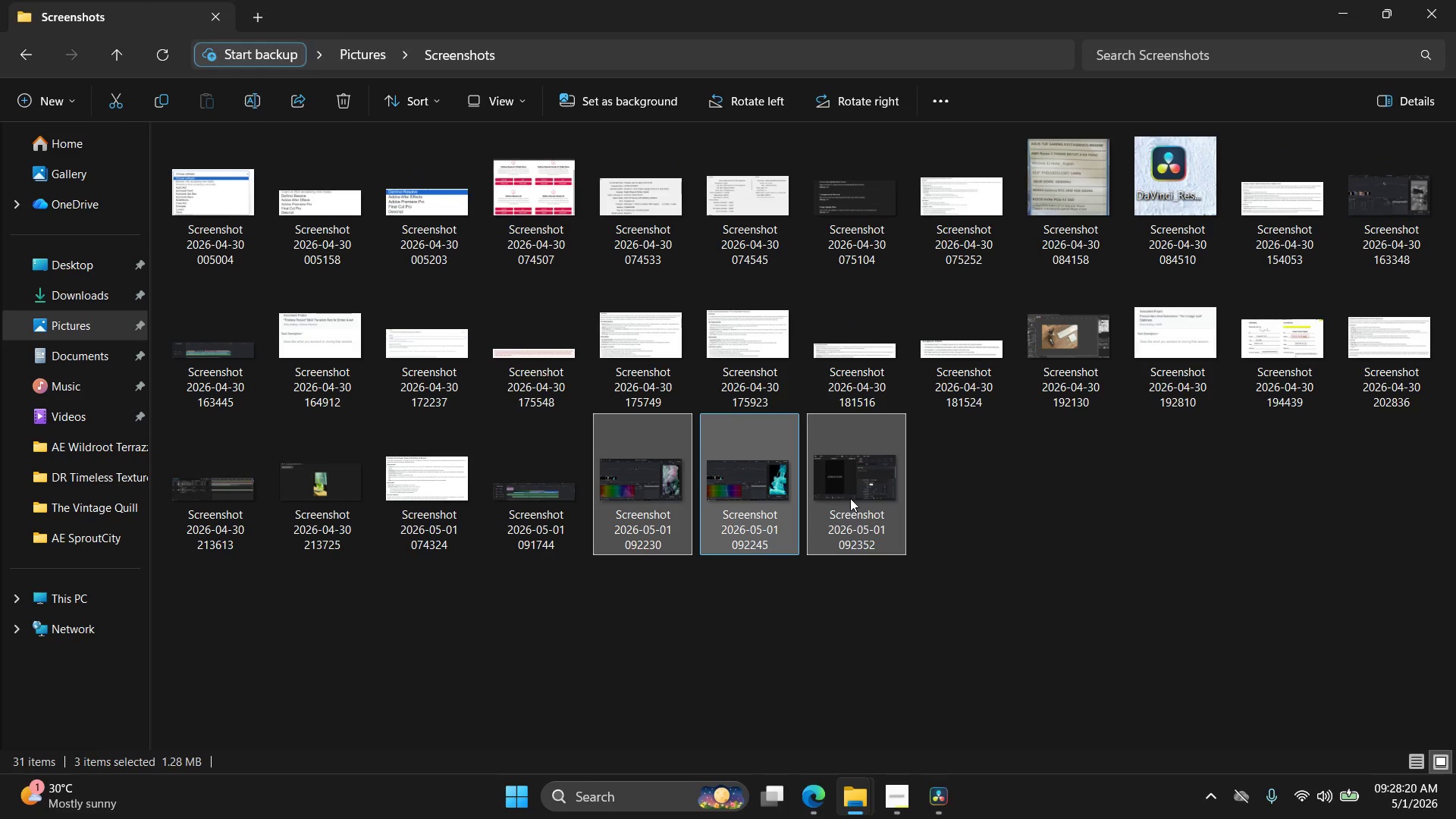 
hold_key(key=ControlLeft, duration=0.33)
 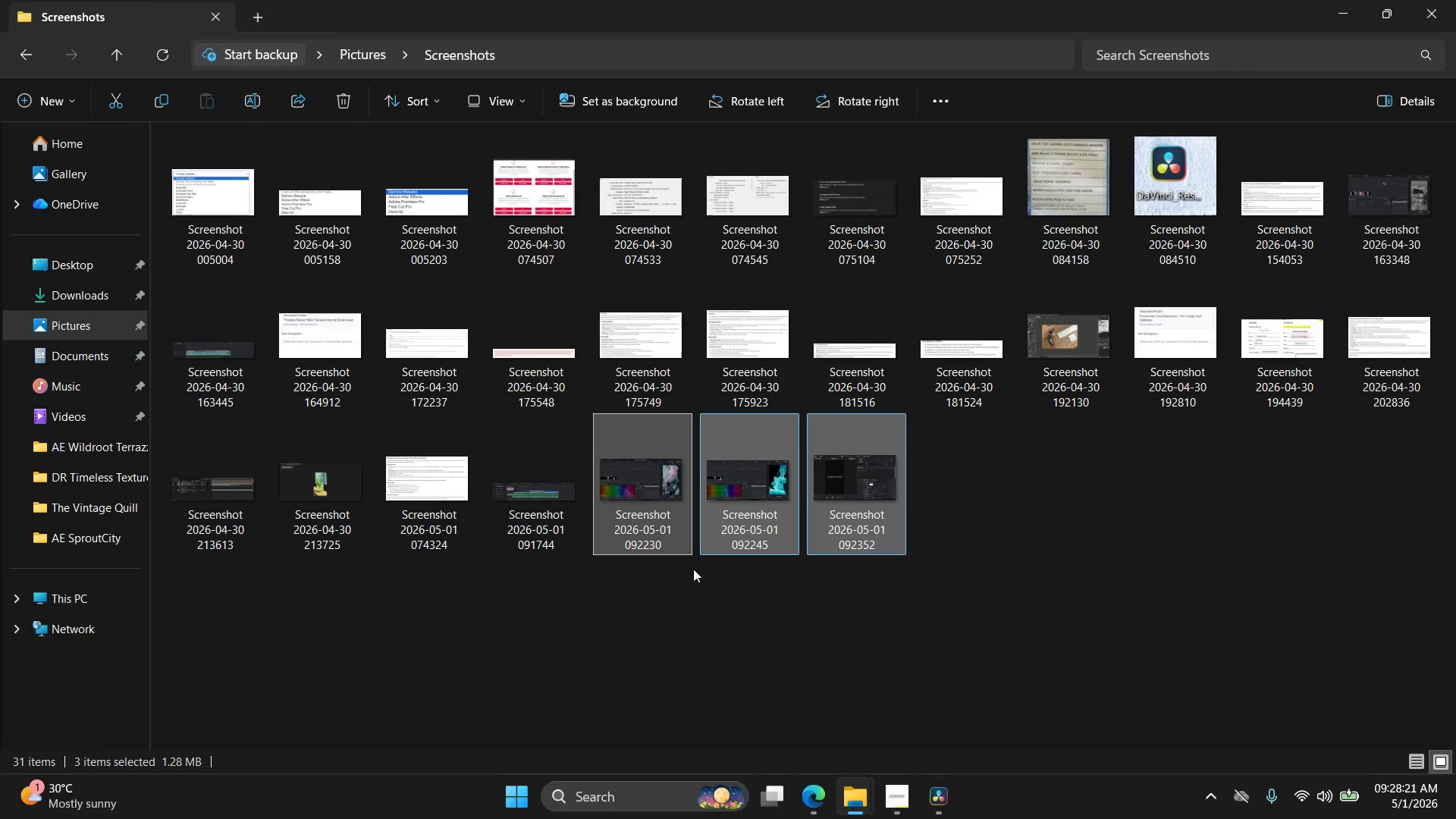 
double_click([641, 472])
 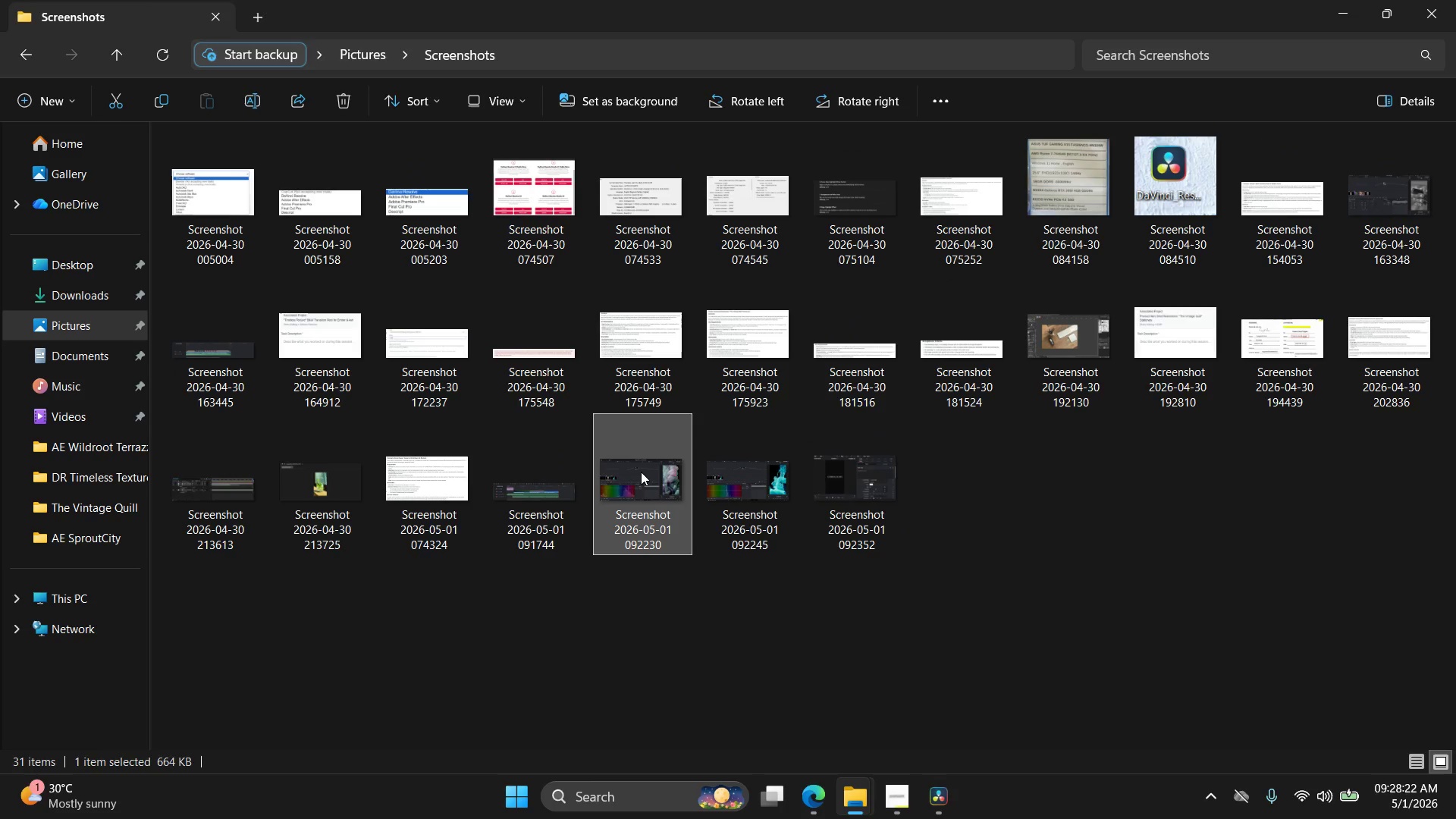 
key(Delete)
 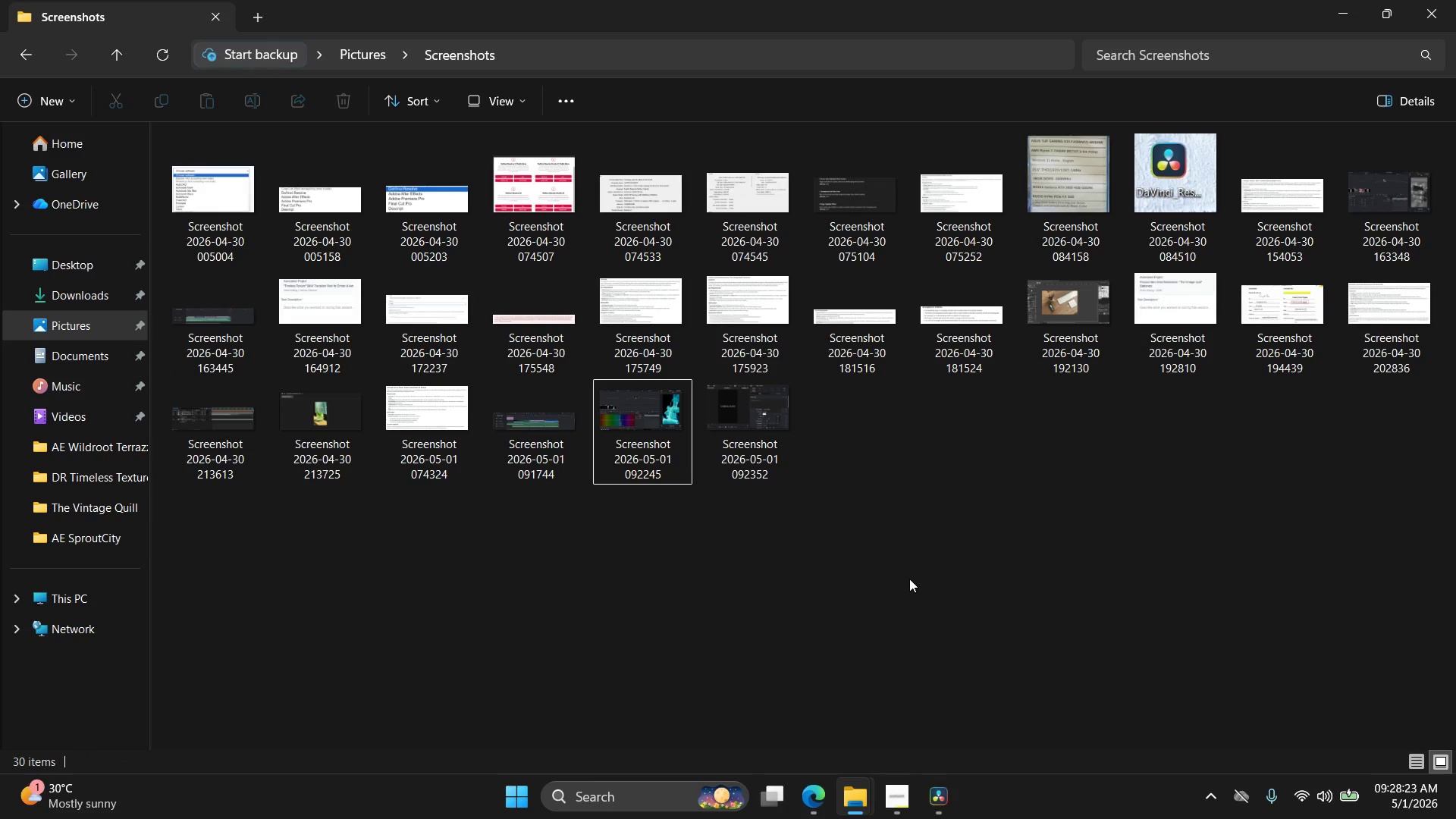 
left_click_drag(start_coordinate=[886, 568], to_coordinate=[519, 407])
 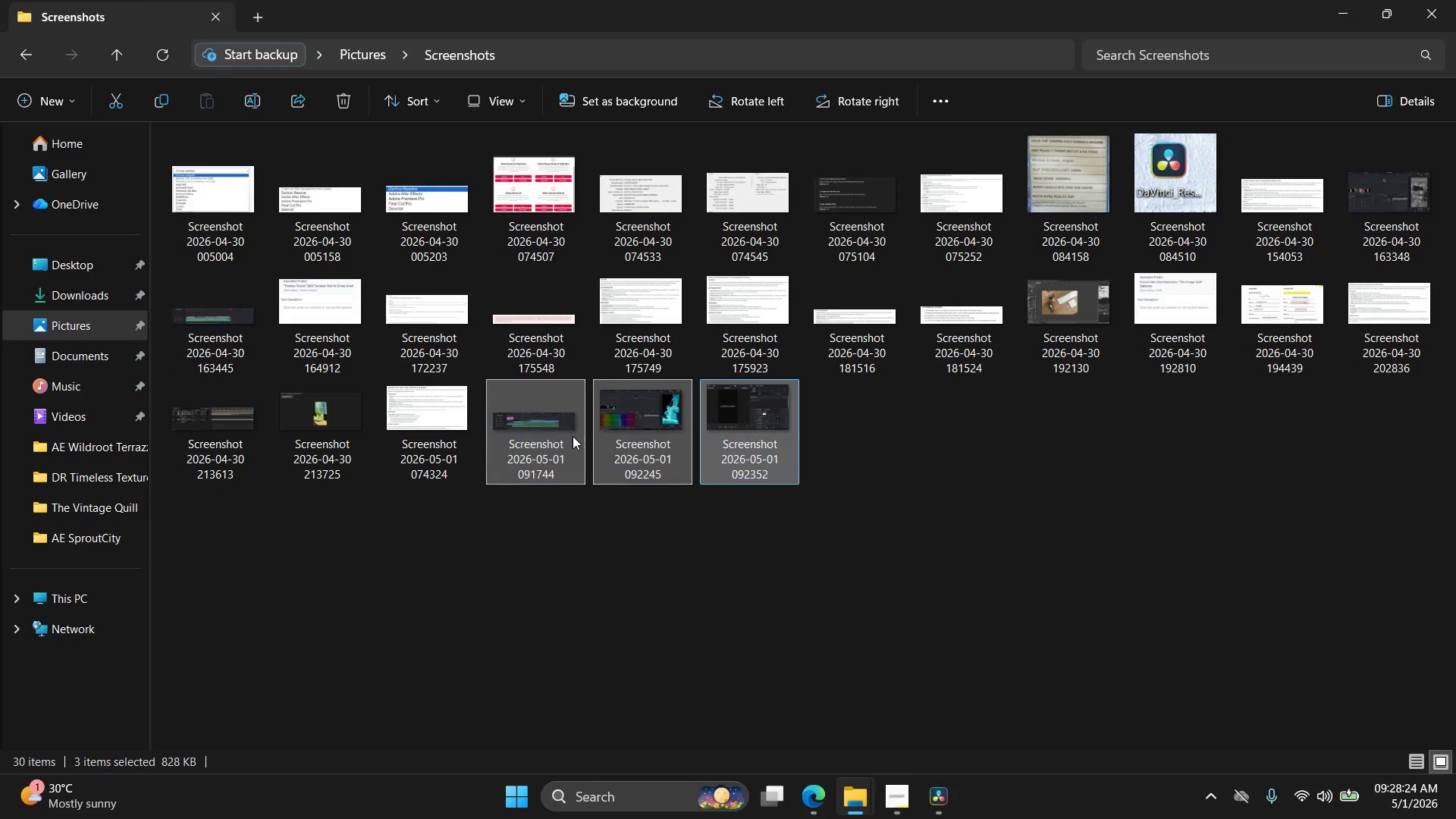 
key(Control+X)
 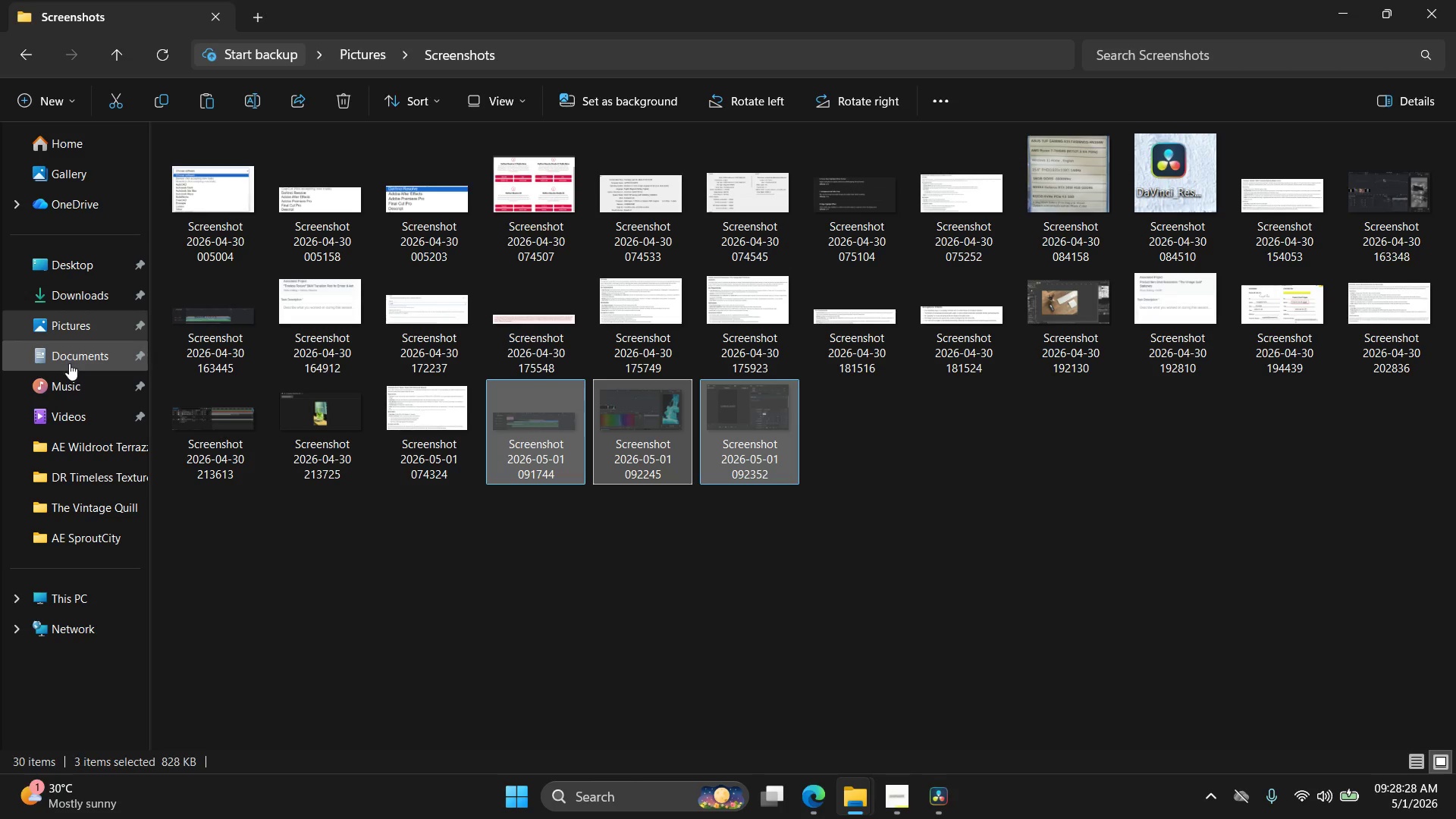 
wait(5.14)
 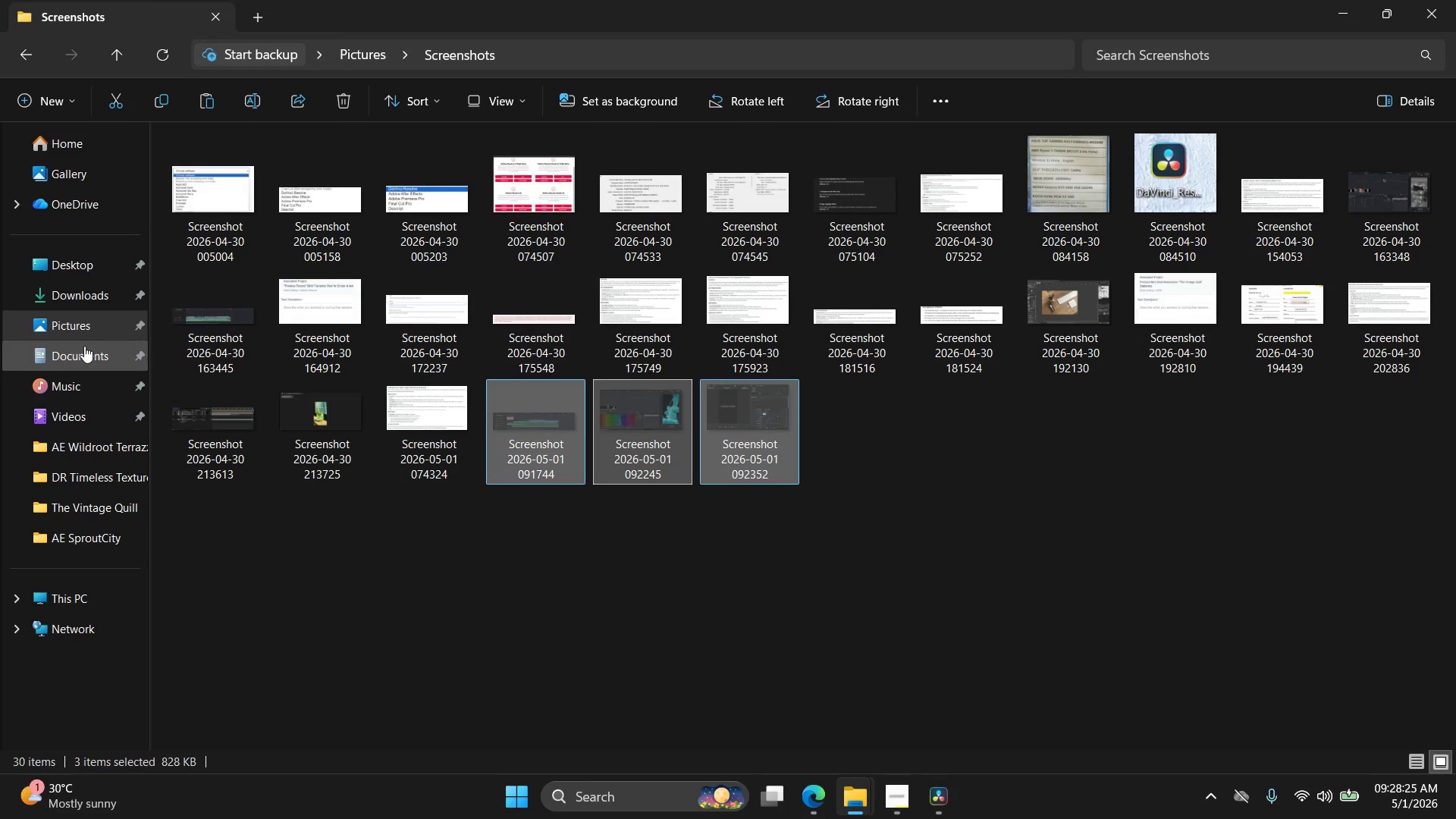 
left_click([81, 261])
 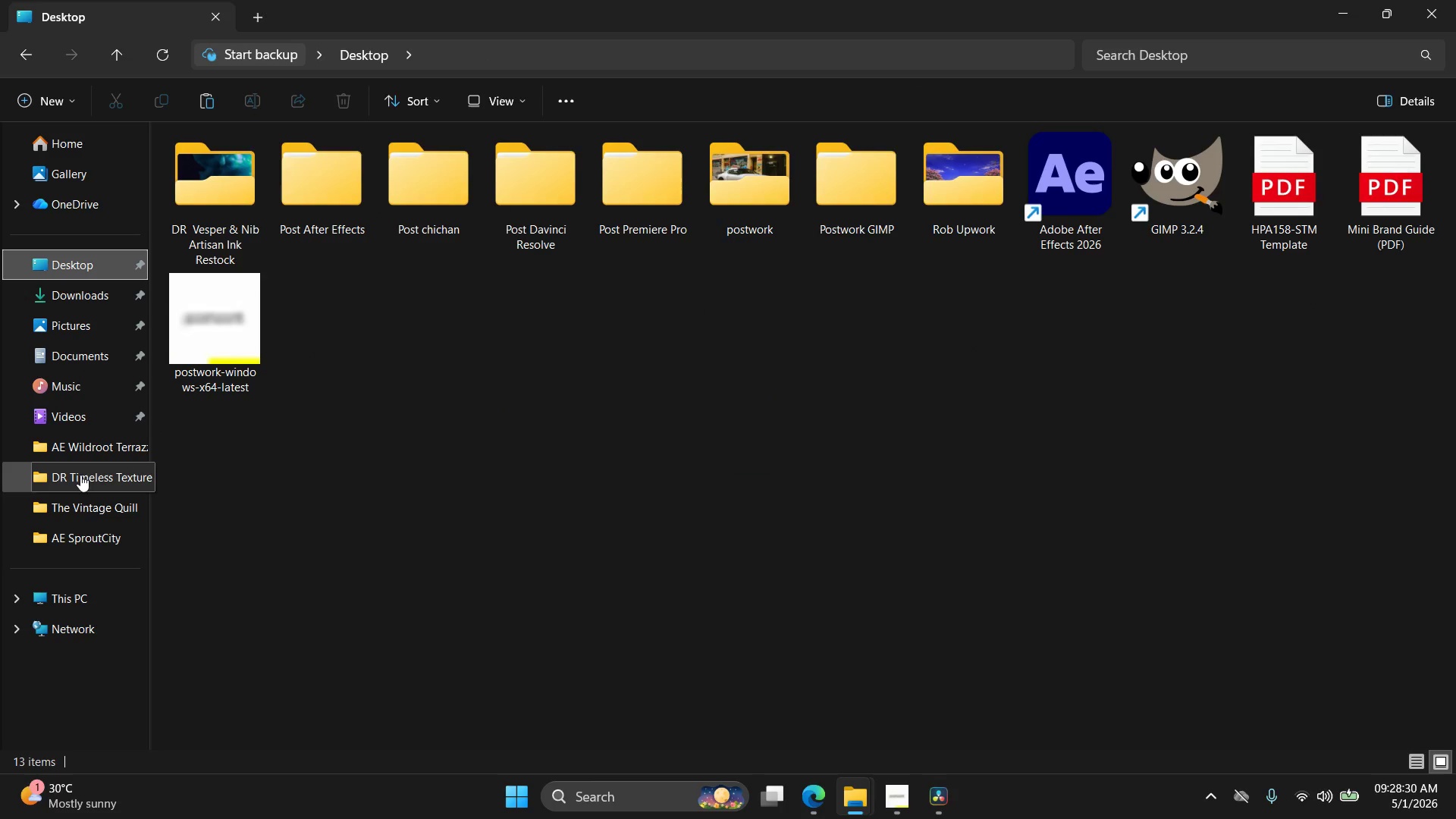 
left_click([80, 475])
 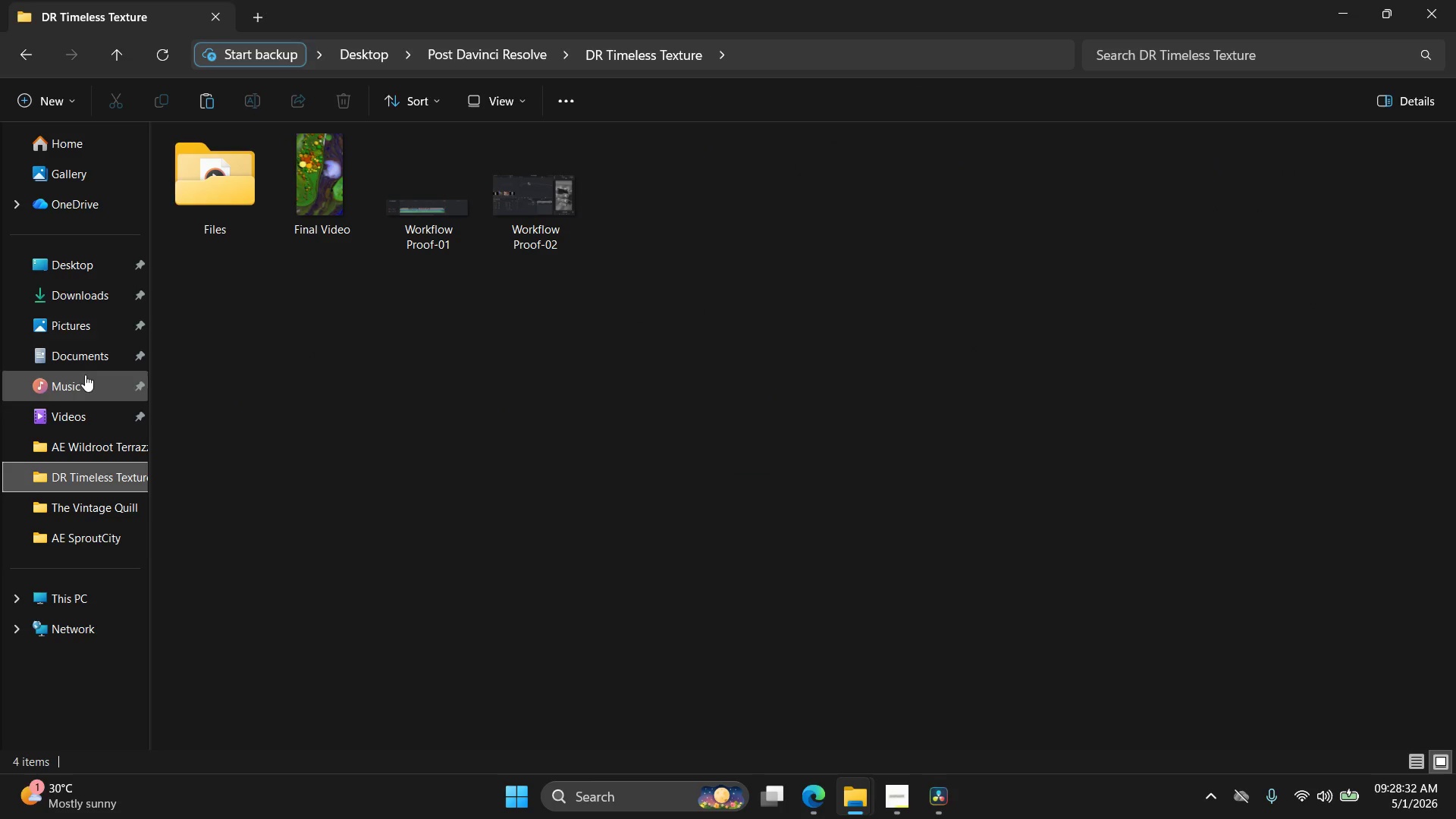 
left_click([78, 259])
 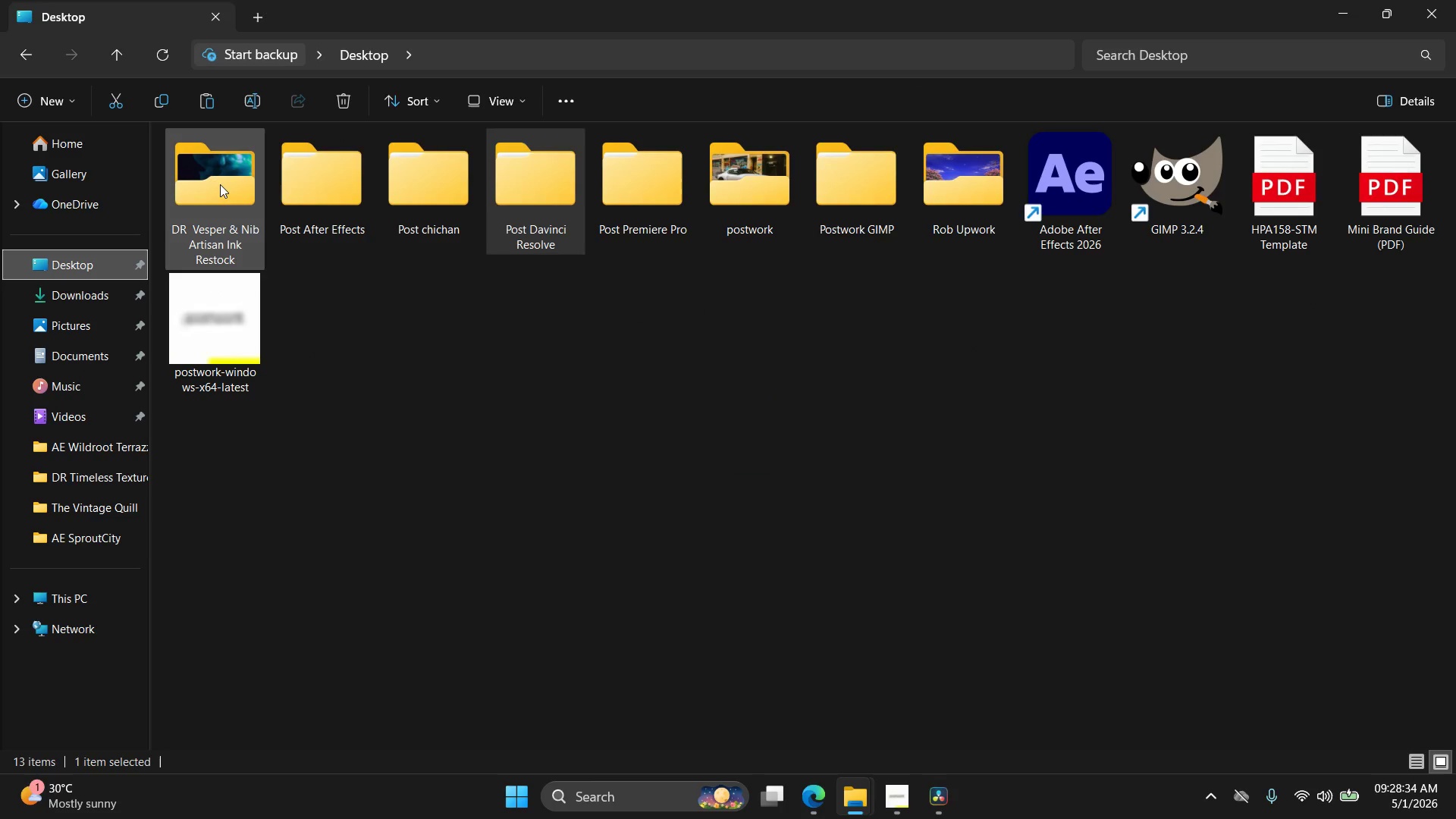 
double_click([218, 181])
 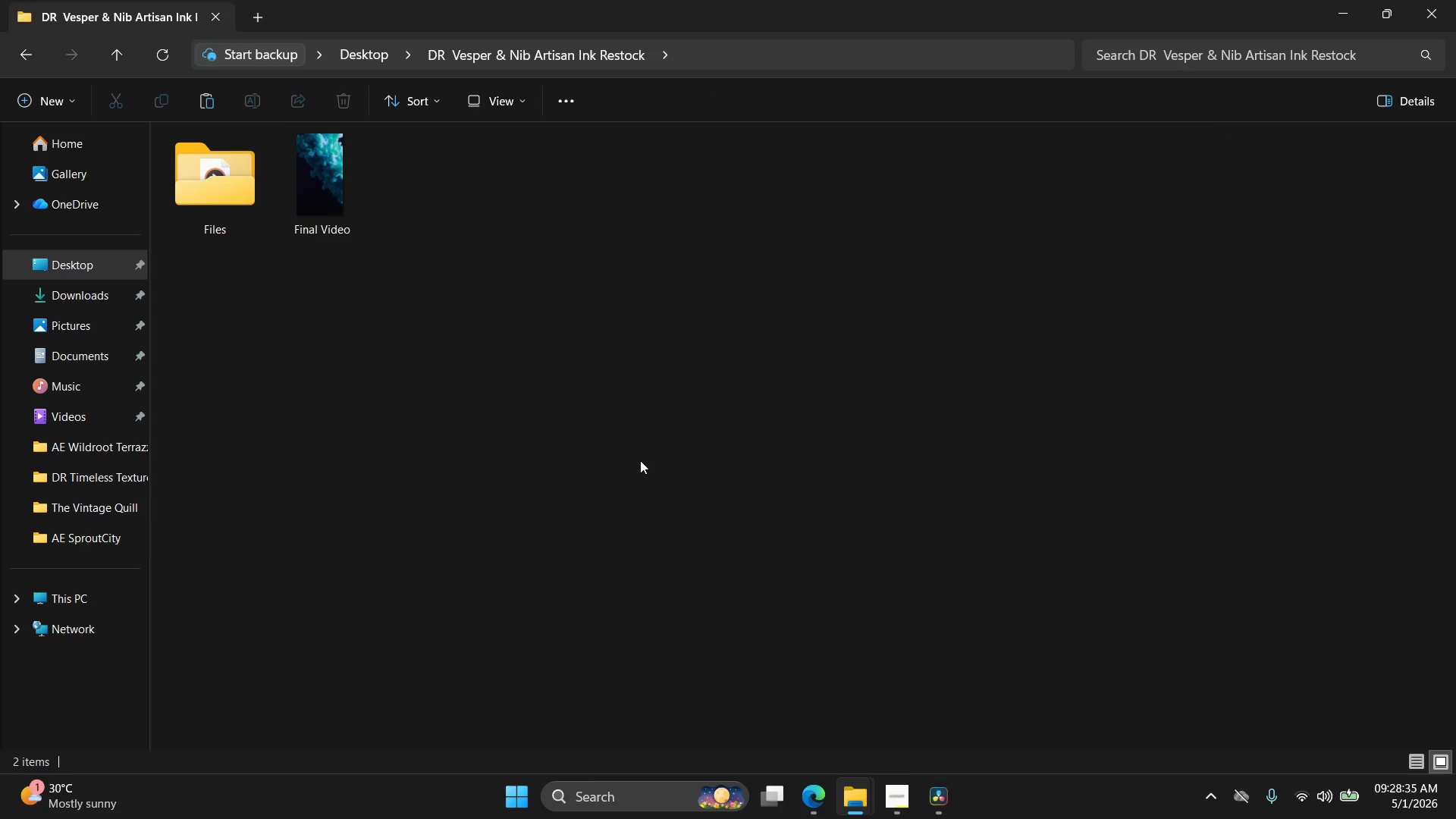 
key(Control+V)
 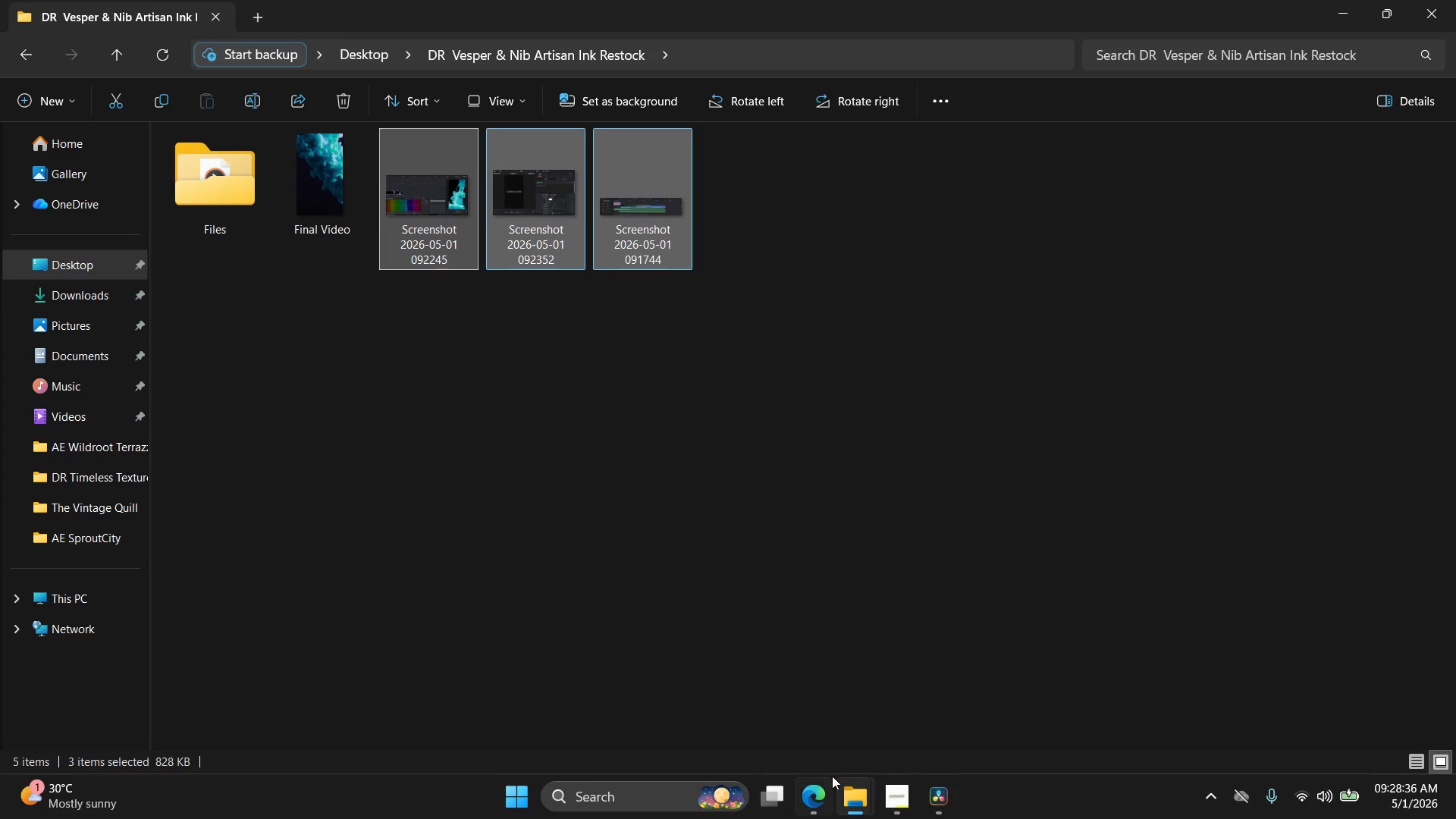 
left_click([898, 799])